 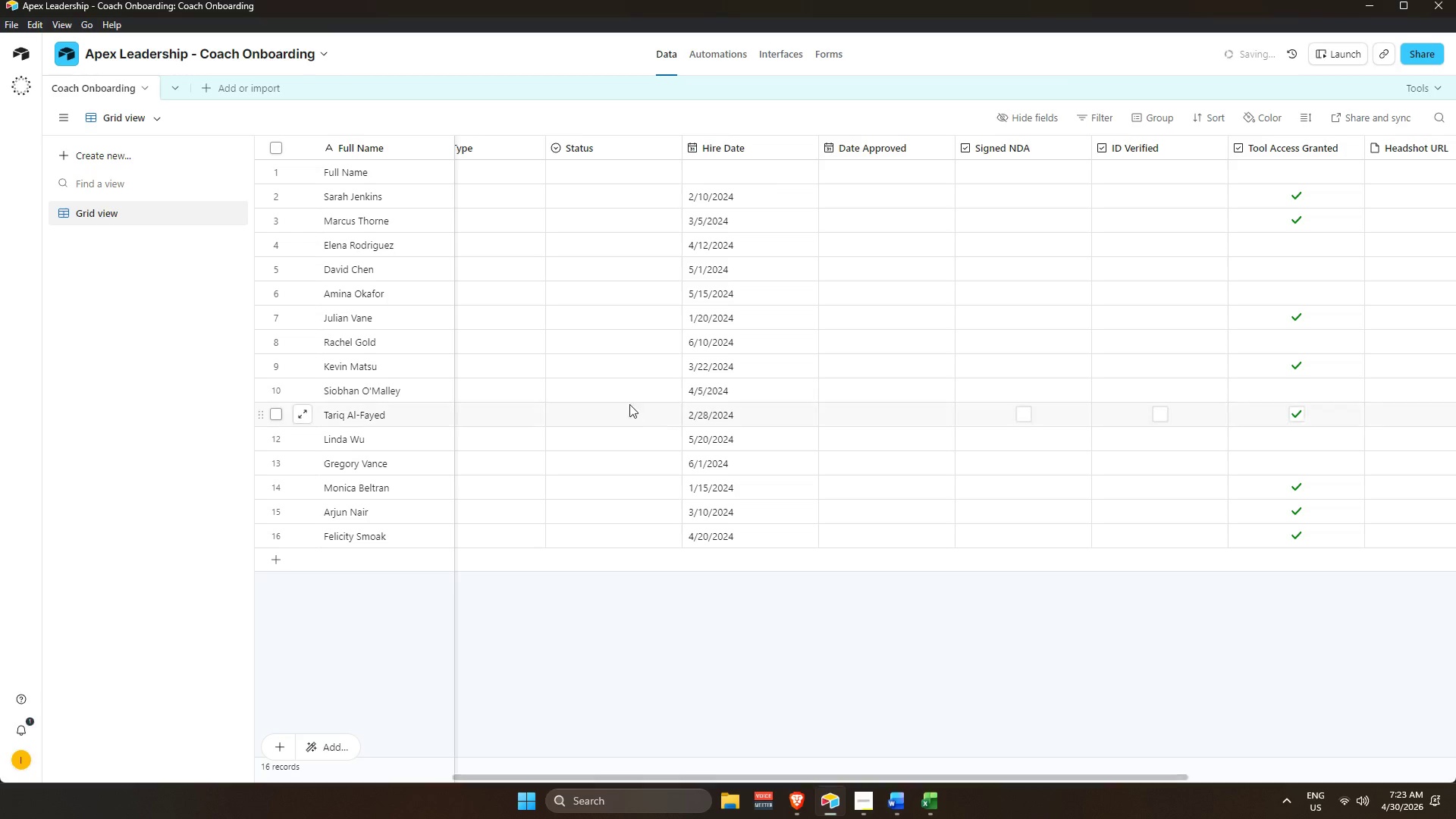 
key(Control+V)
 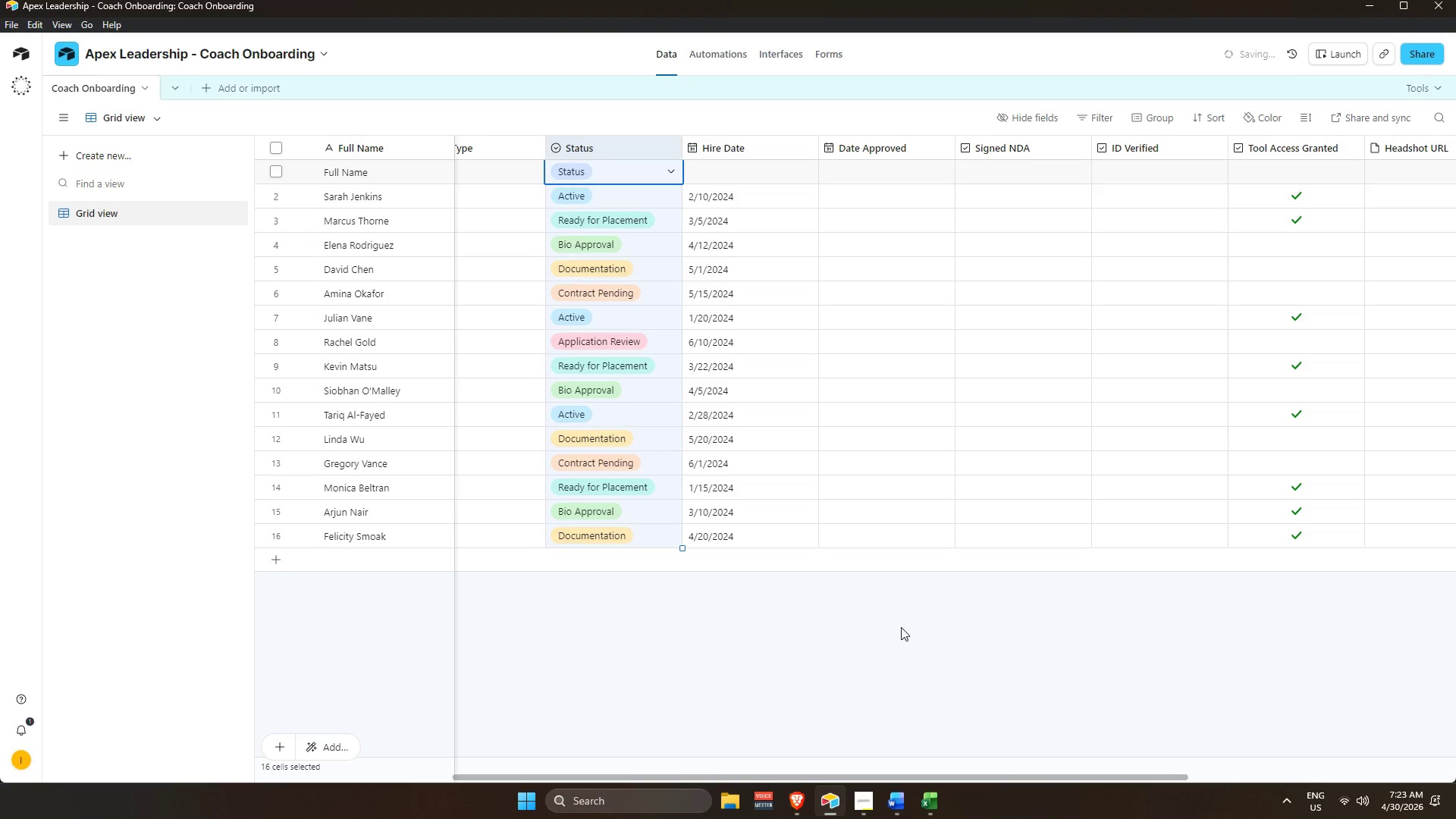 
left_click([902, 636])
 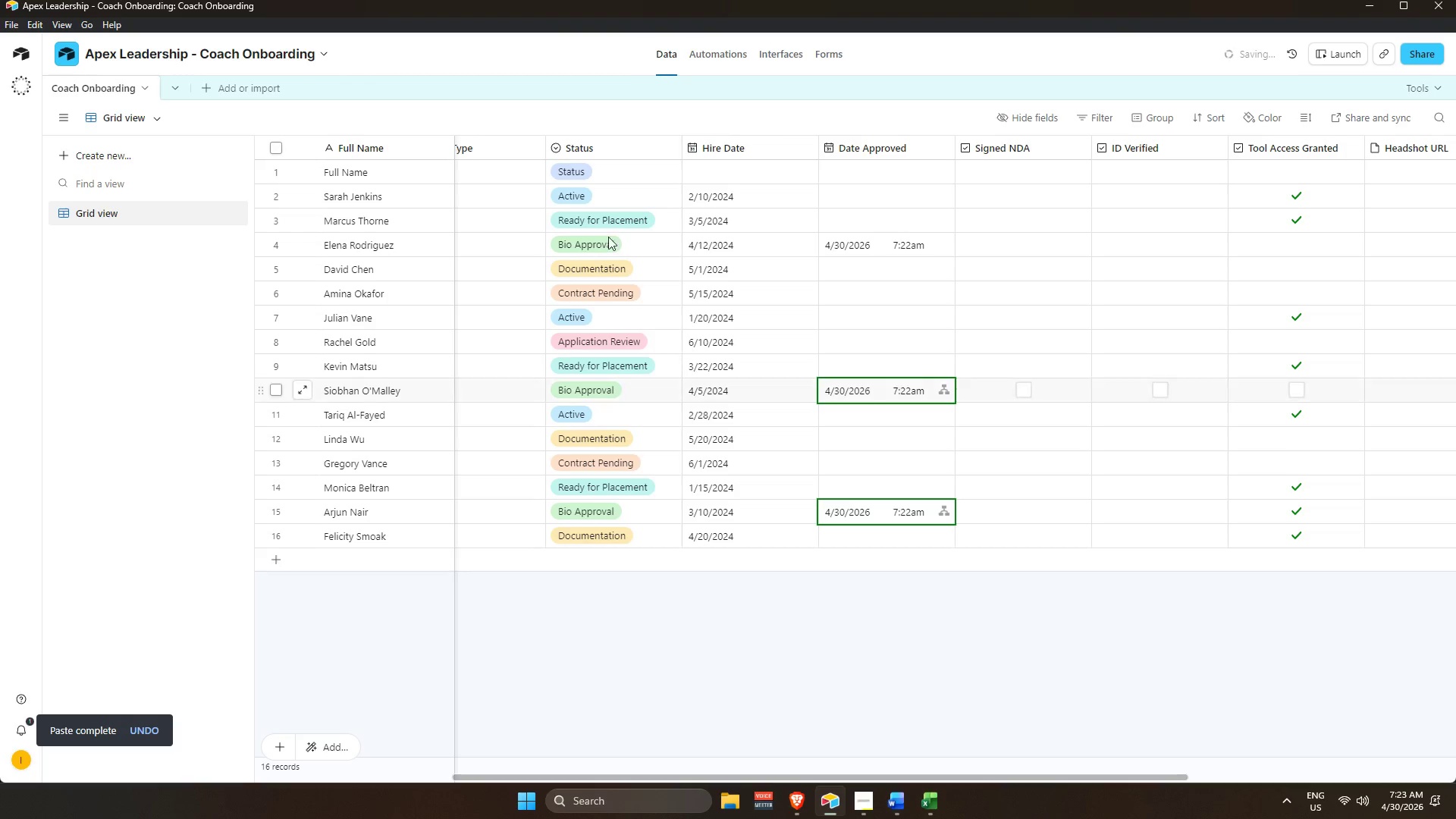 
wait(5.99)
 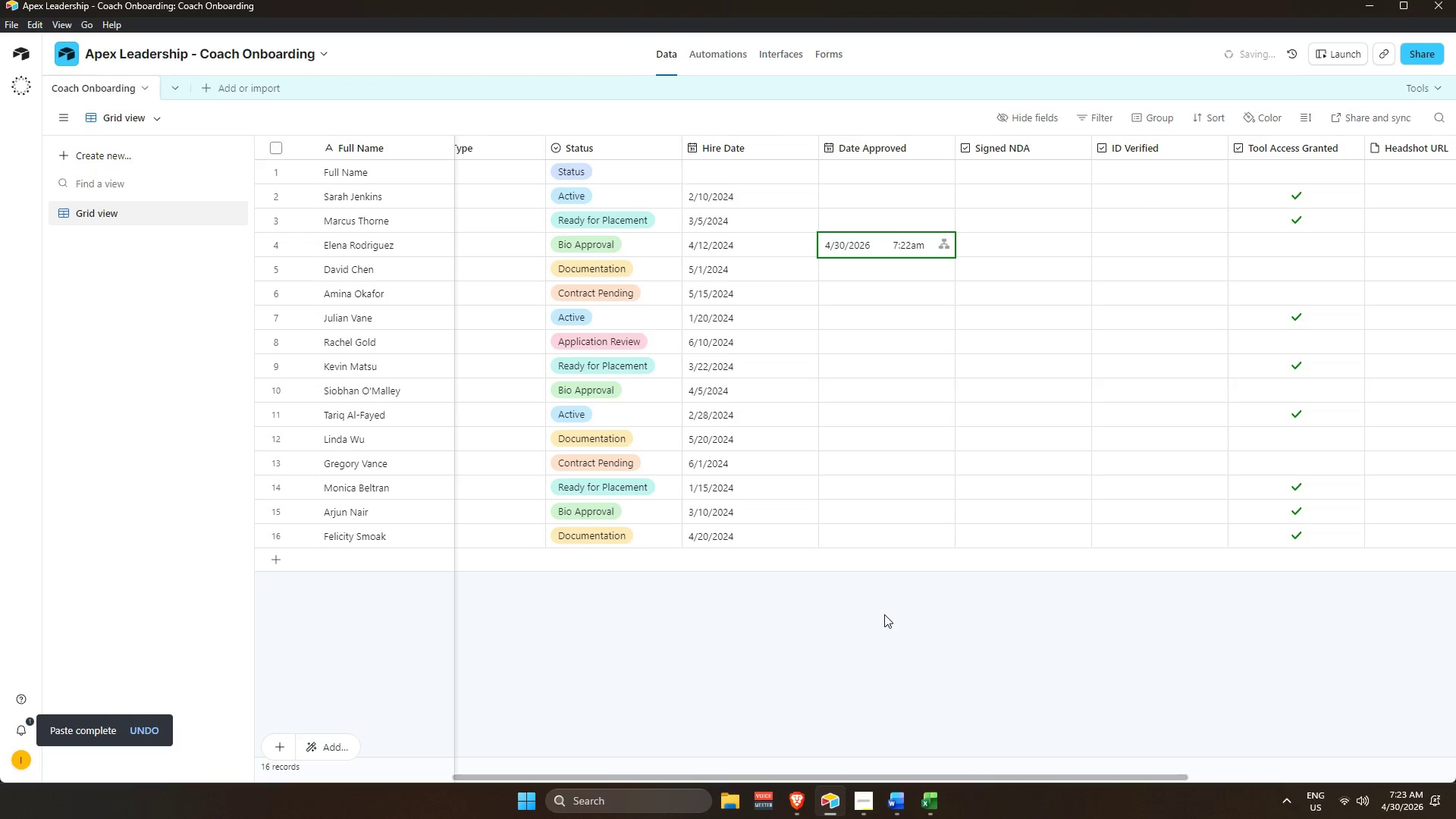 
left_click_drag(start_coordinate=[967, 777], to_coordinate=[886, 774])
 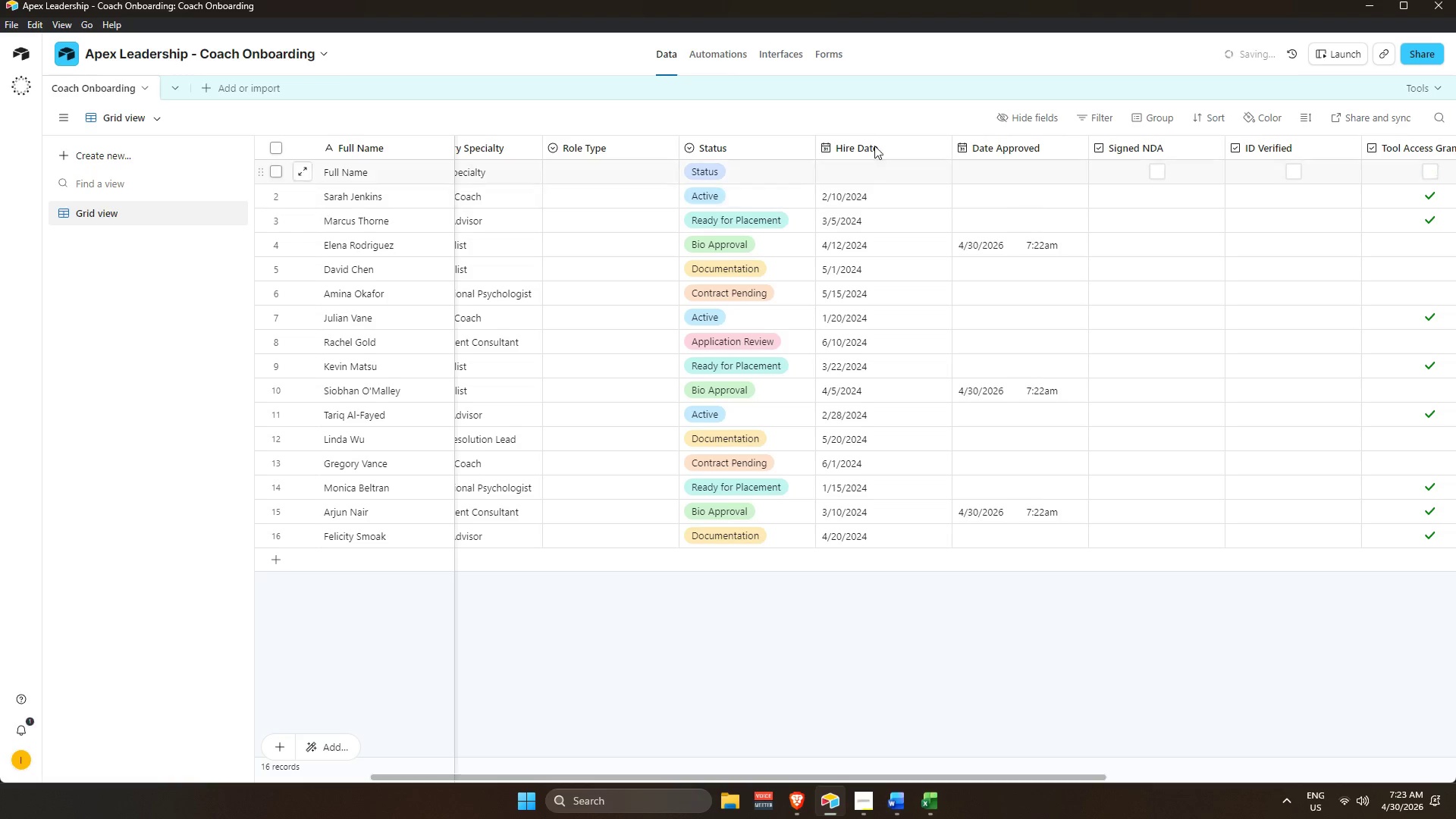 
left_click([873, 140])
 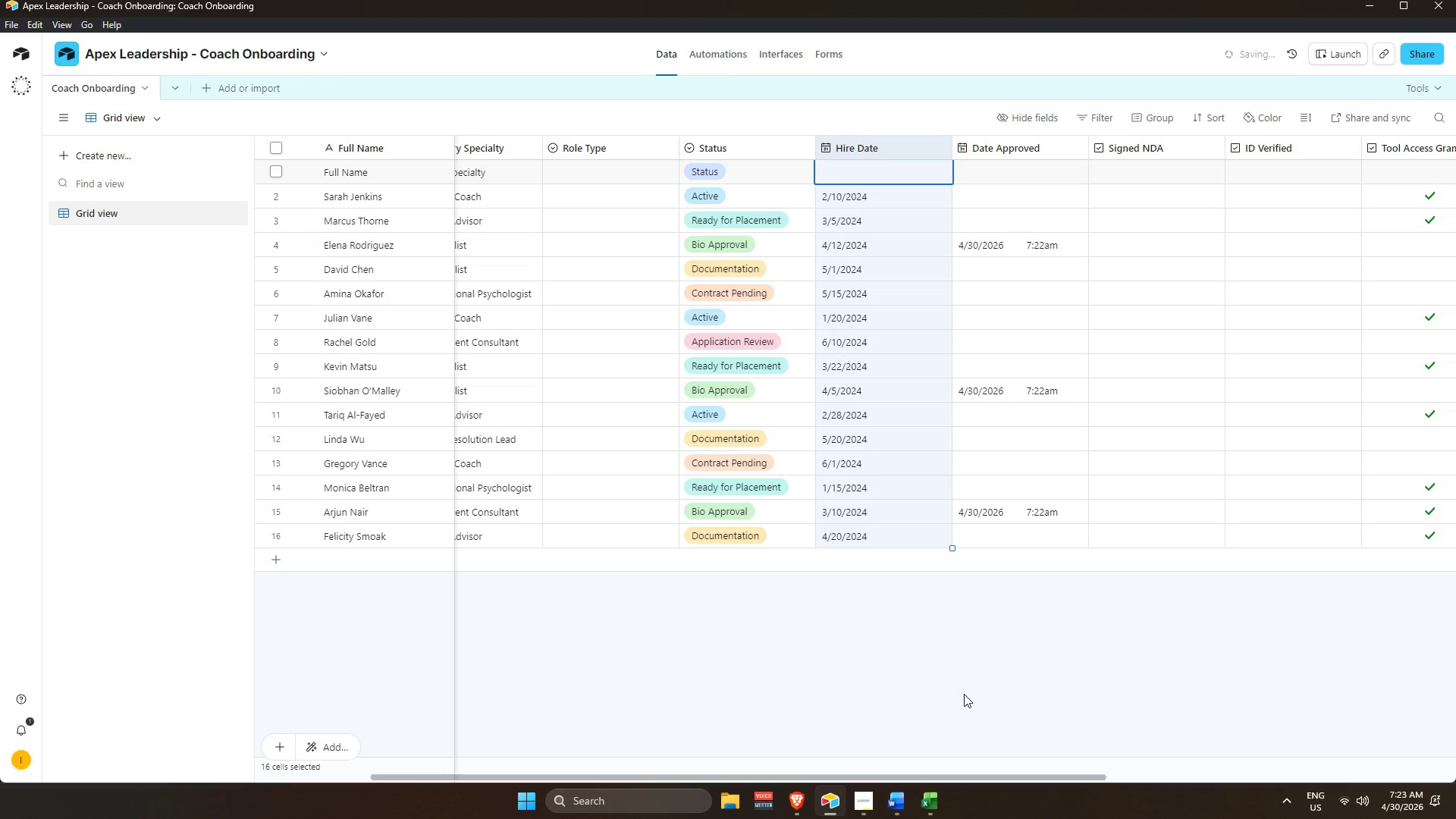 
left_click([964, 694])
 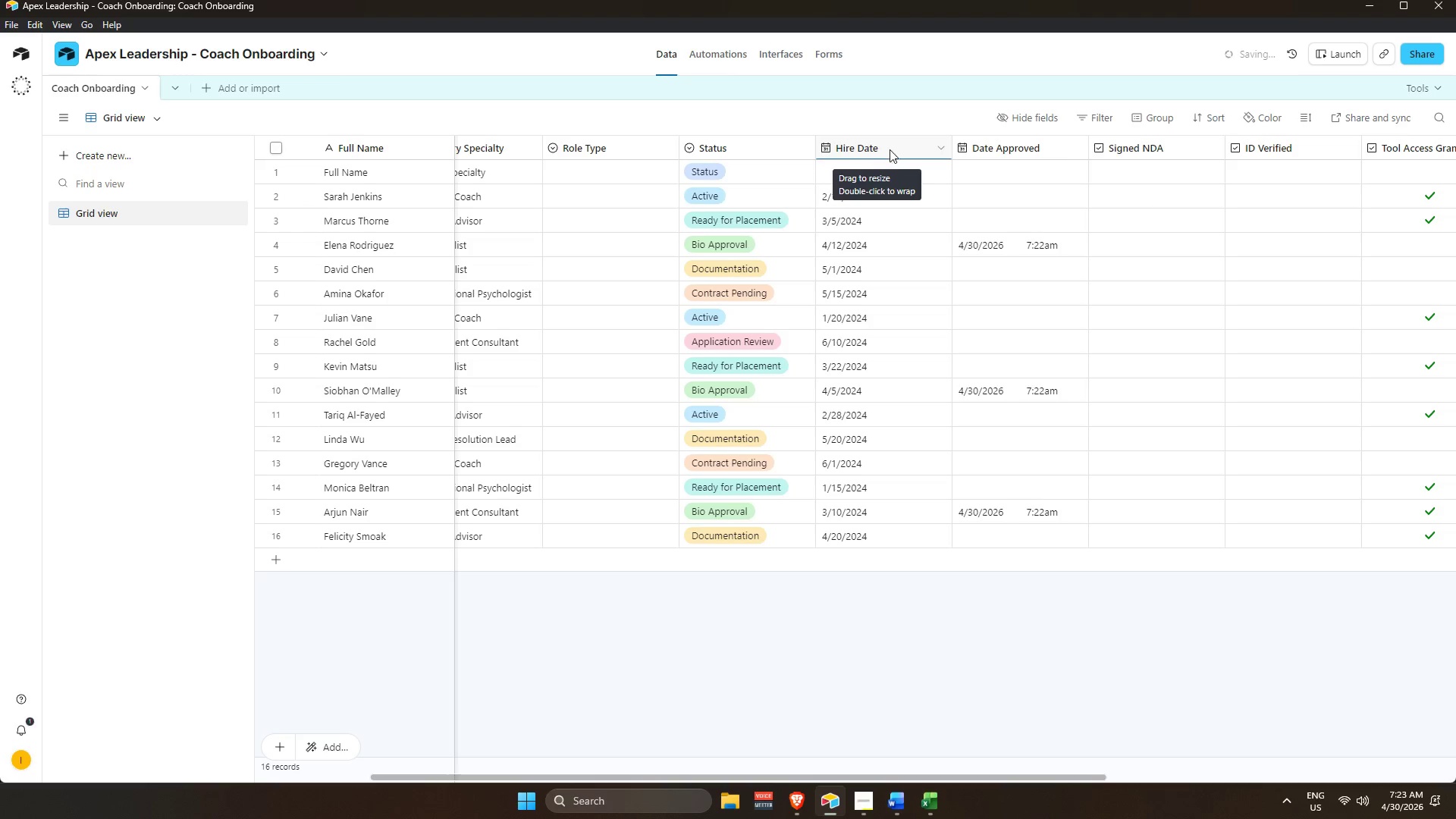 
key(Alt+Tab)